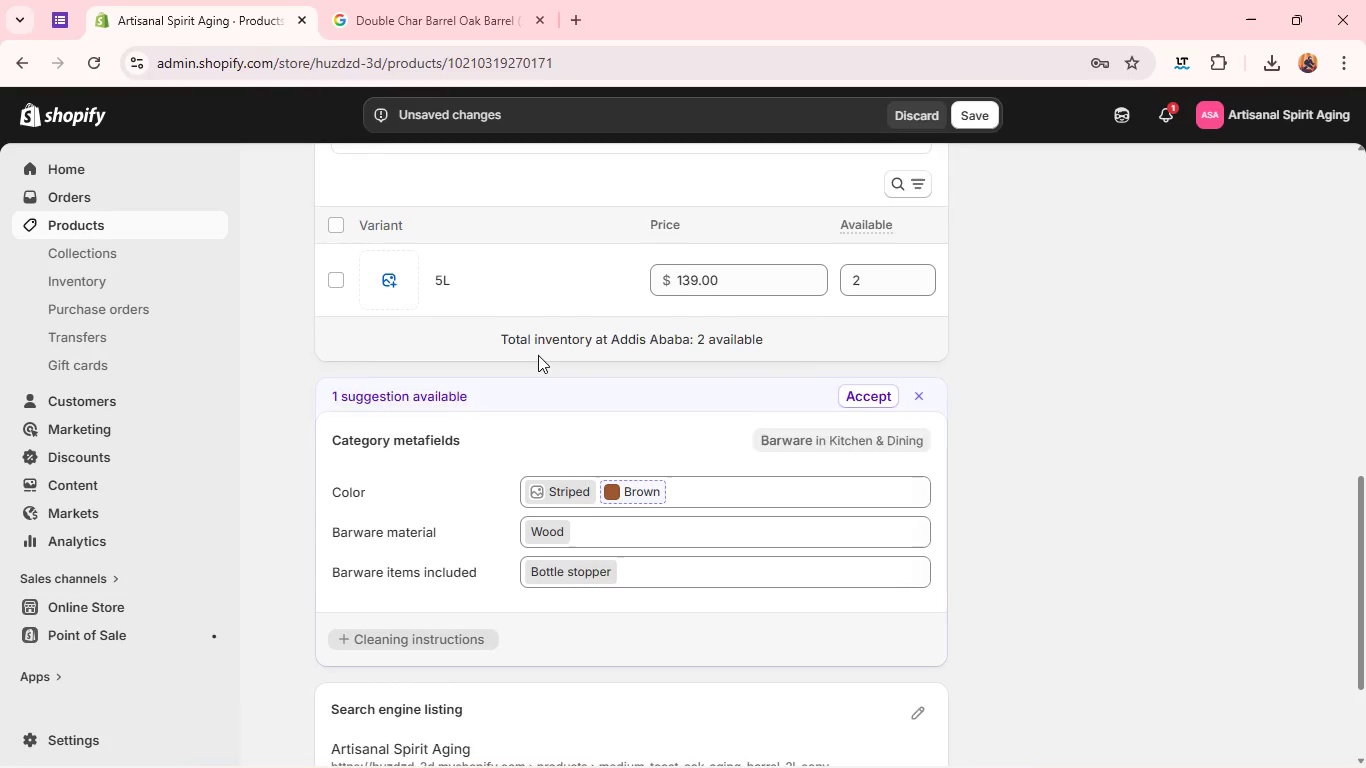 
left_click([918, 527])
 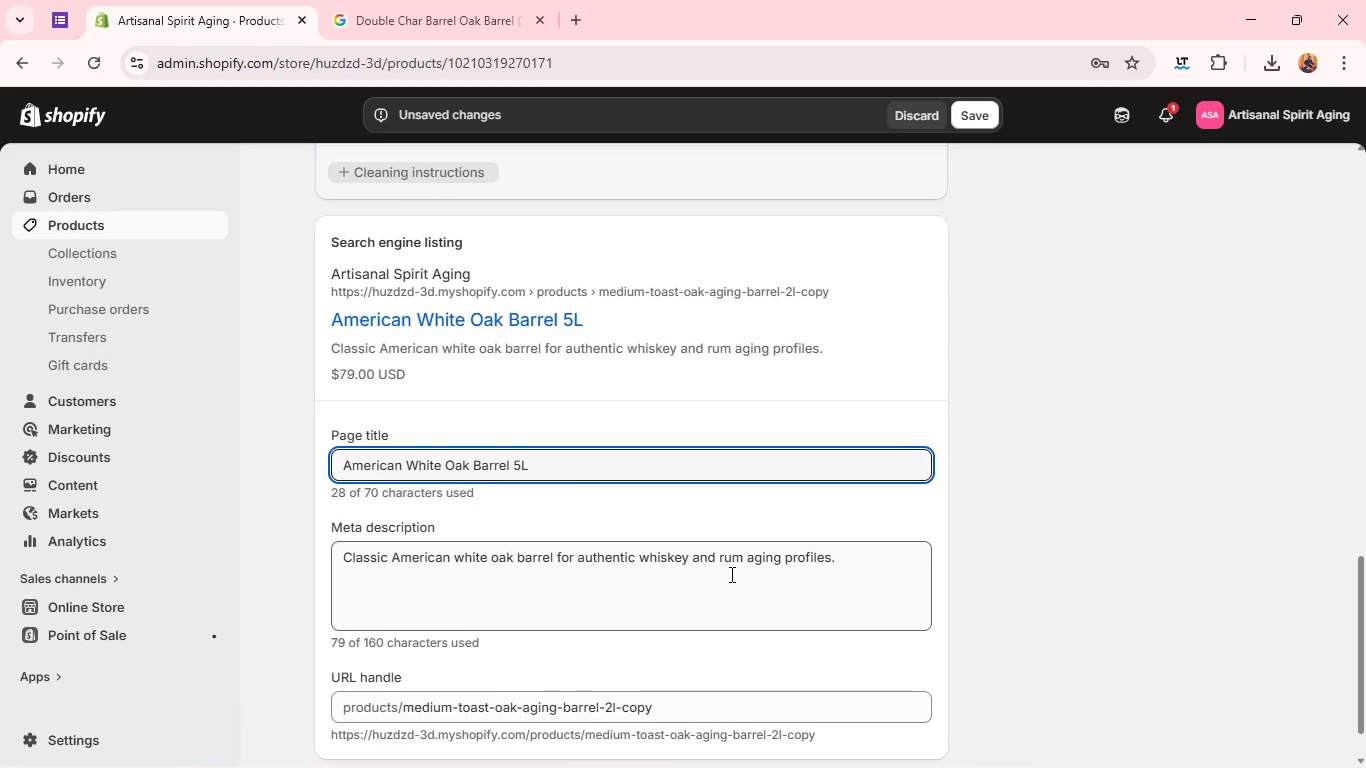 
wait(22.76)
 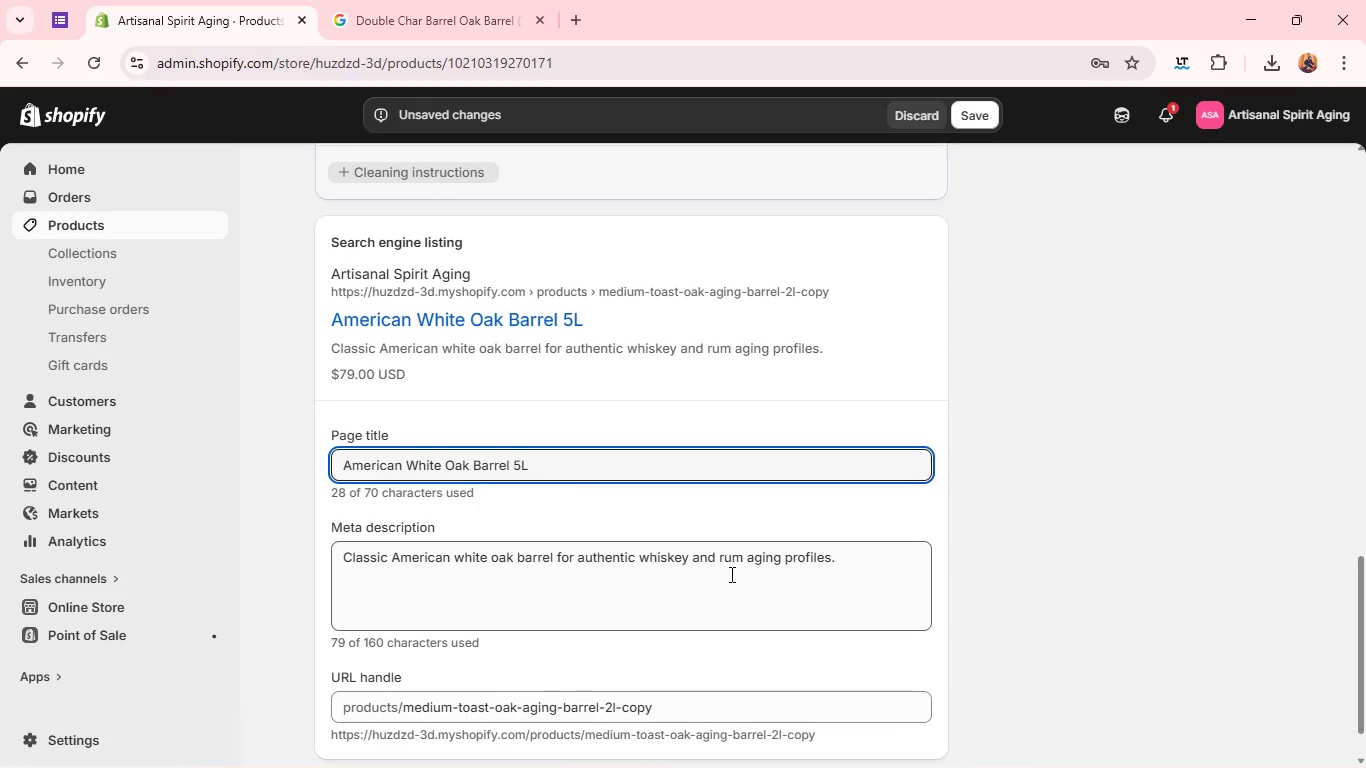 
double_click([658, 641])
 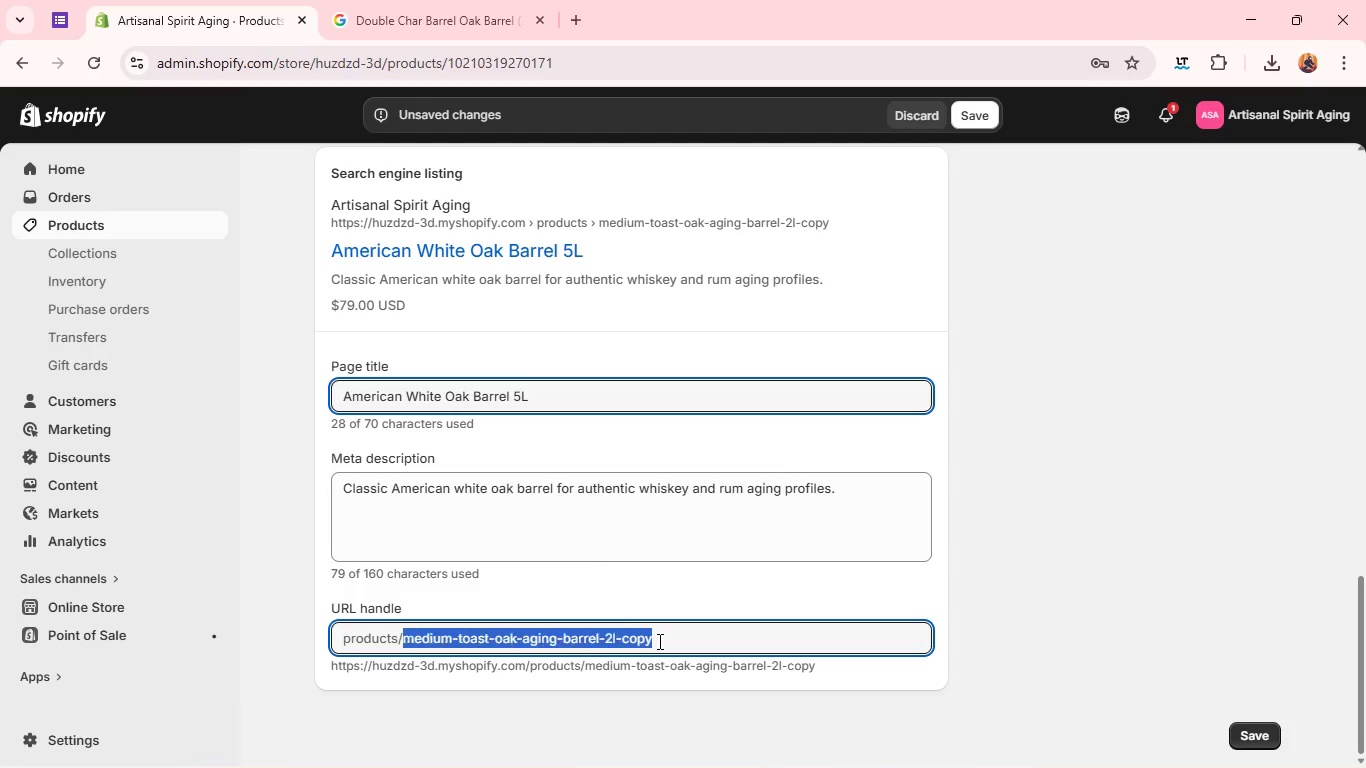 
triple_click([658, 641])
 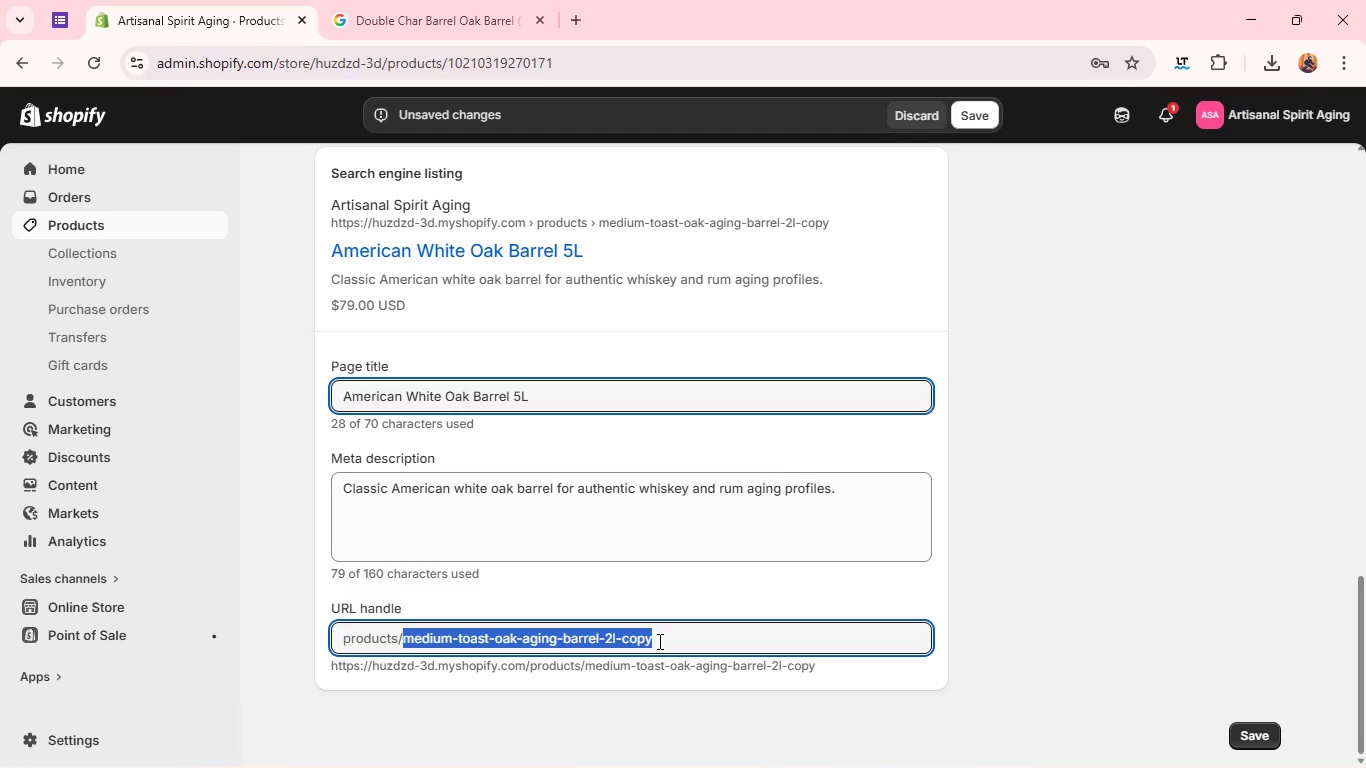 
type(american-oak-barrel-5l)
 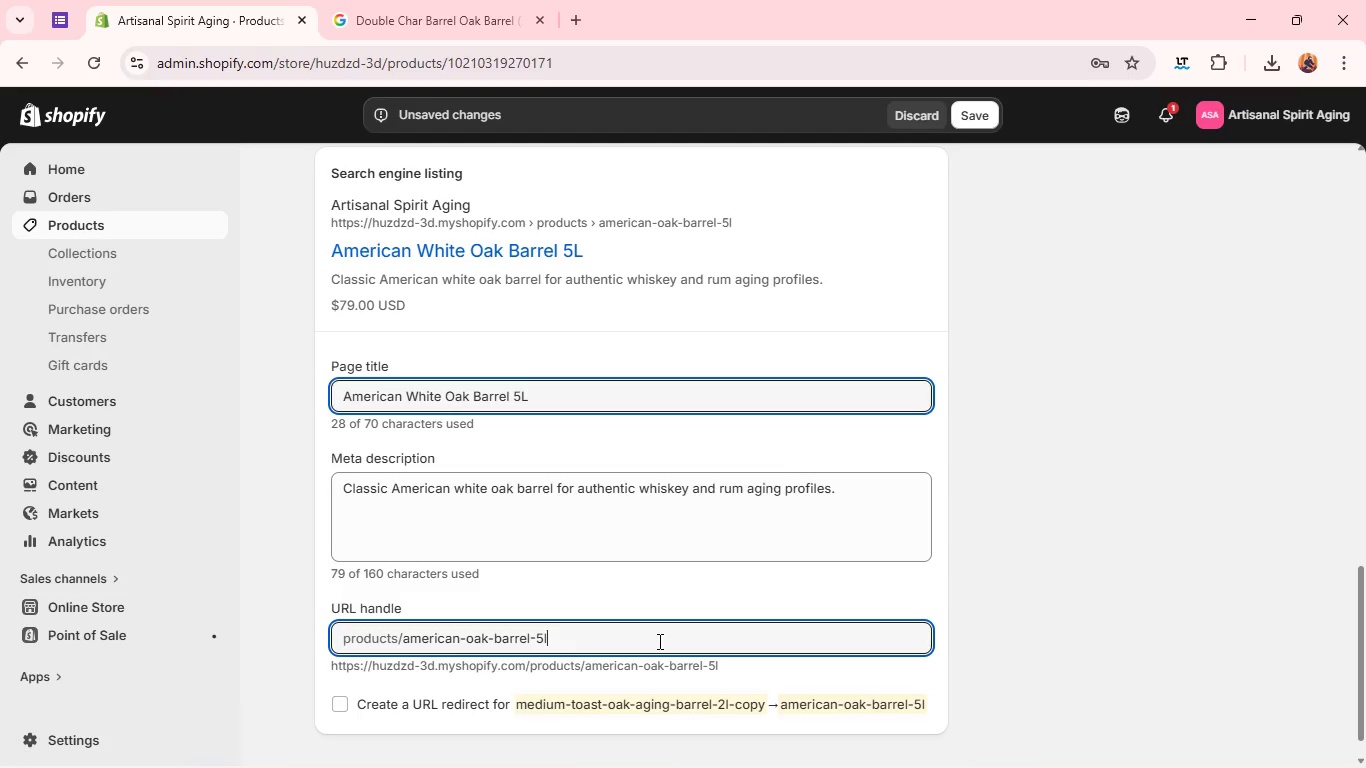 
mouse_move([734, 592])
 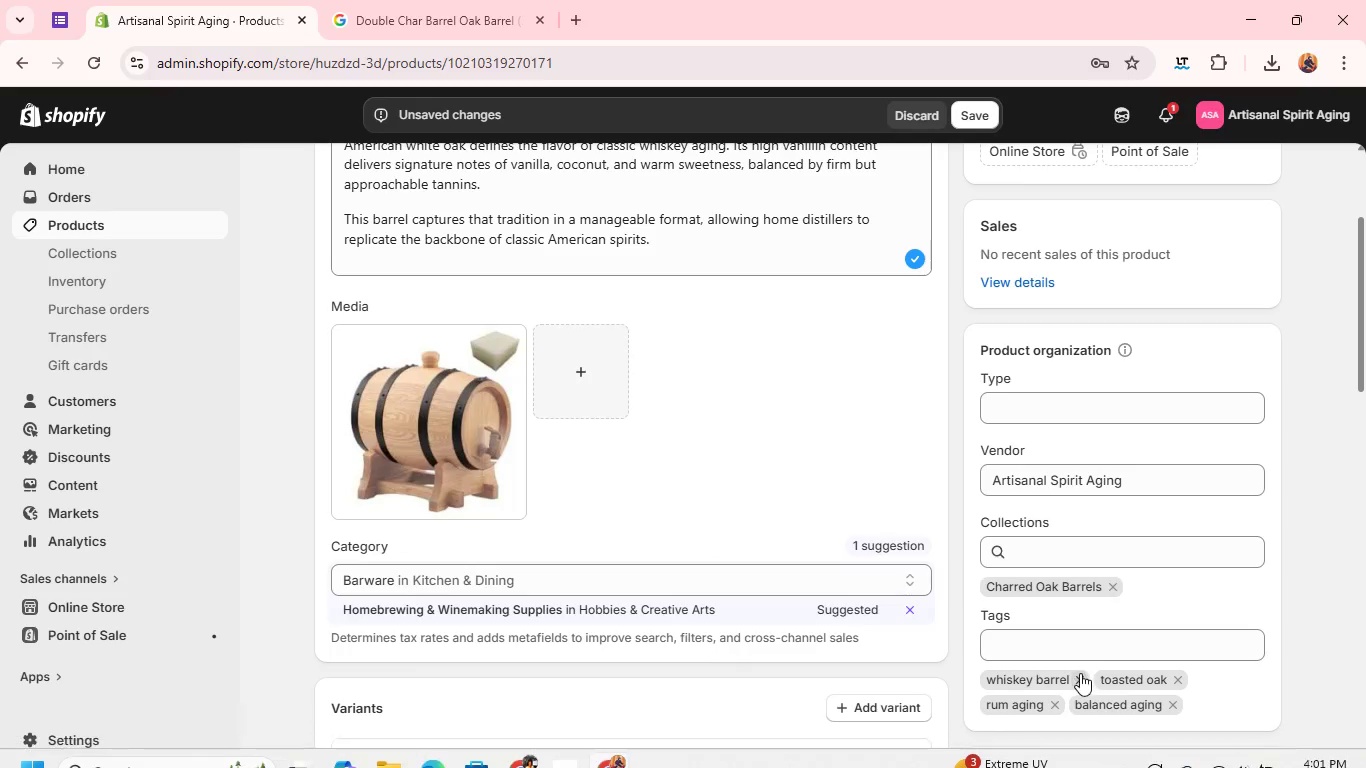 
left_click([1080, 677])
 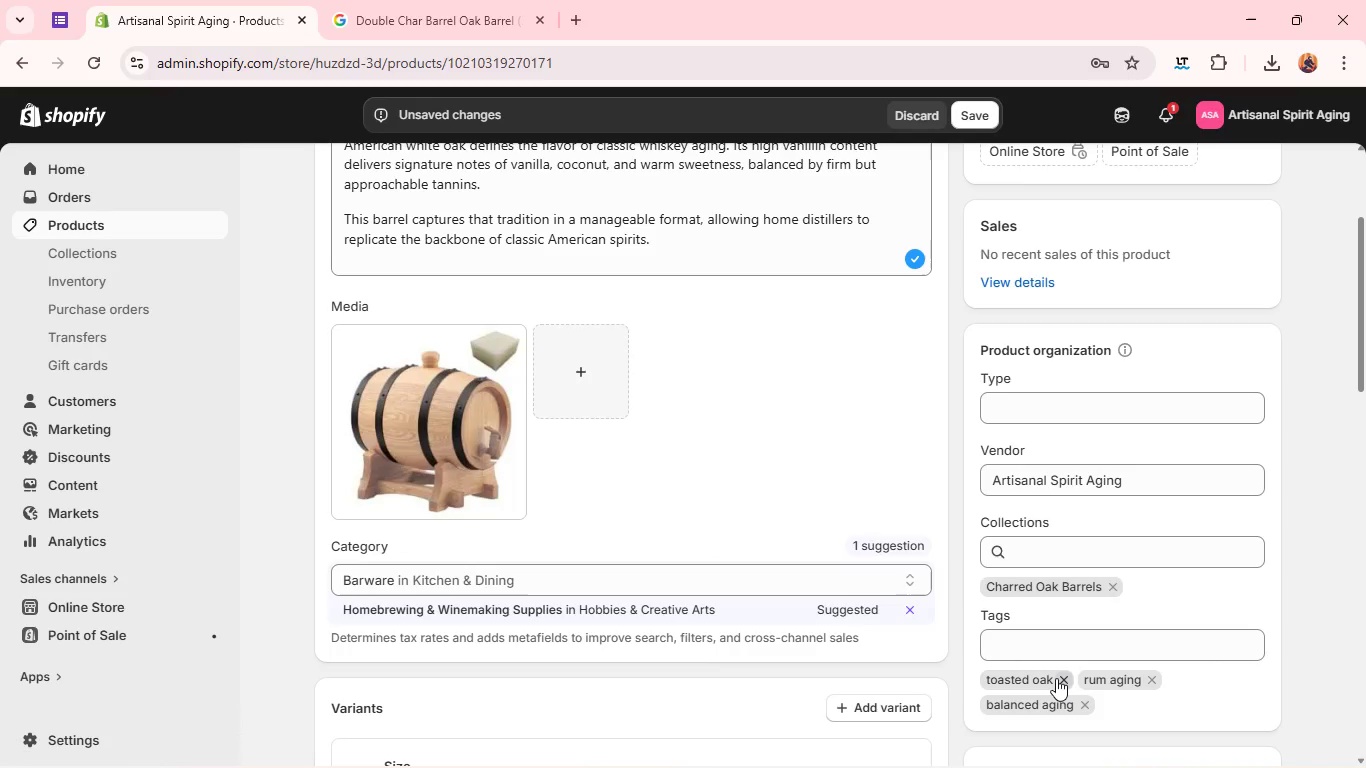 
left_click([1056, 678])
 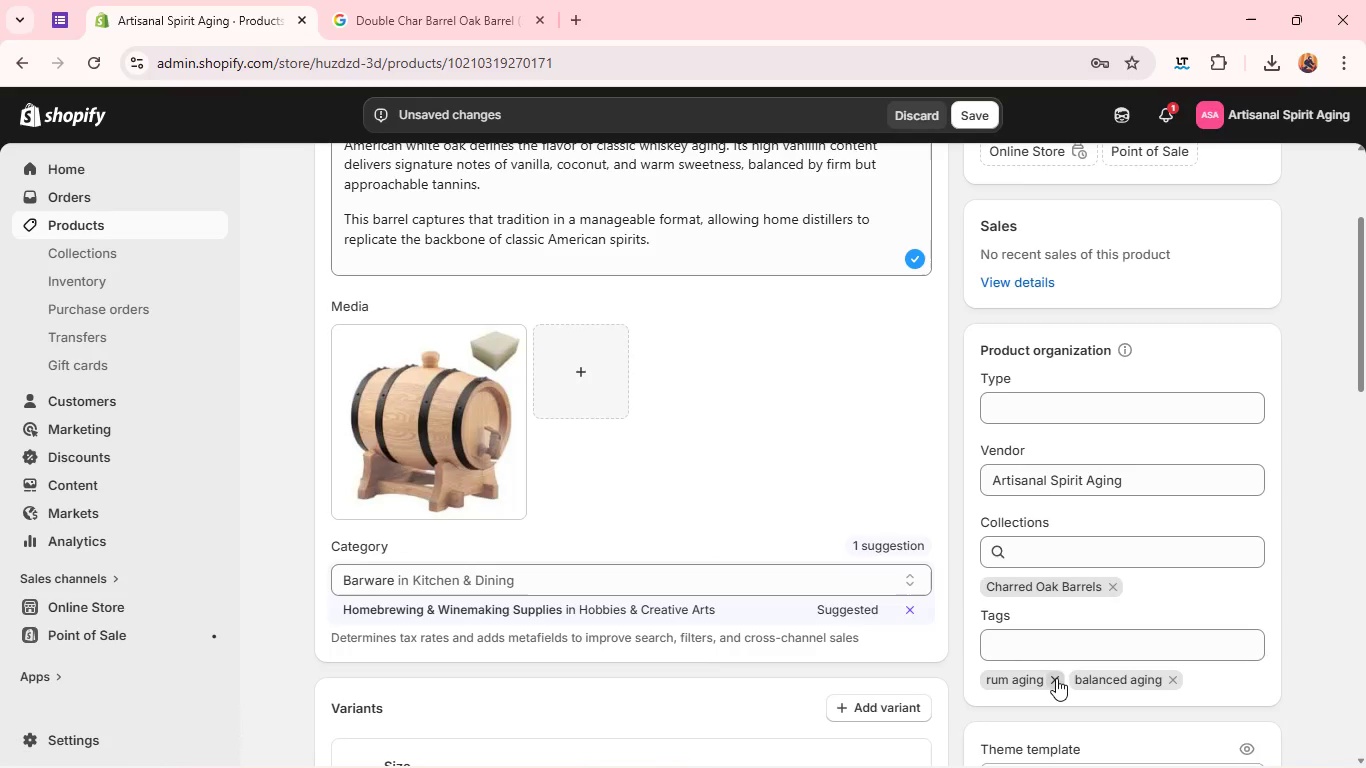 
left_click([1056, 678])
 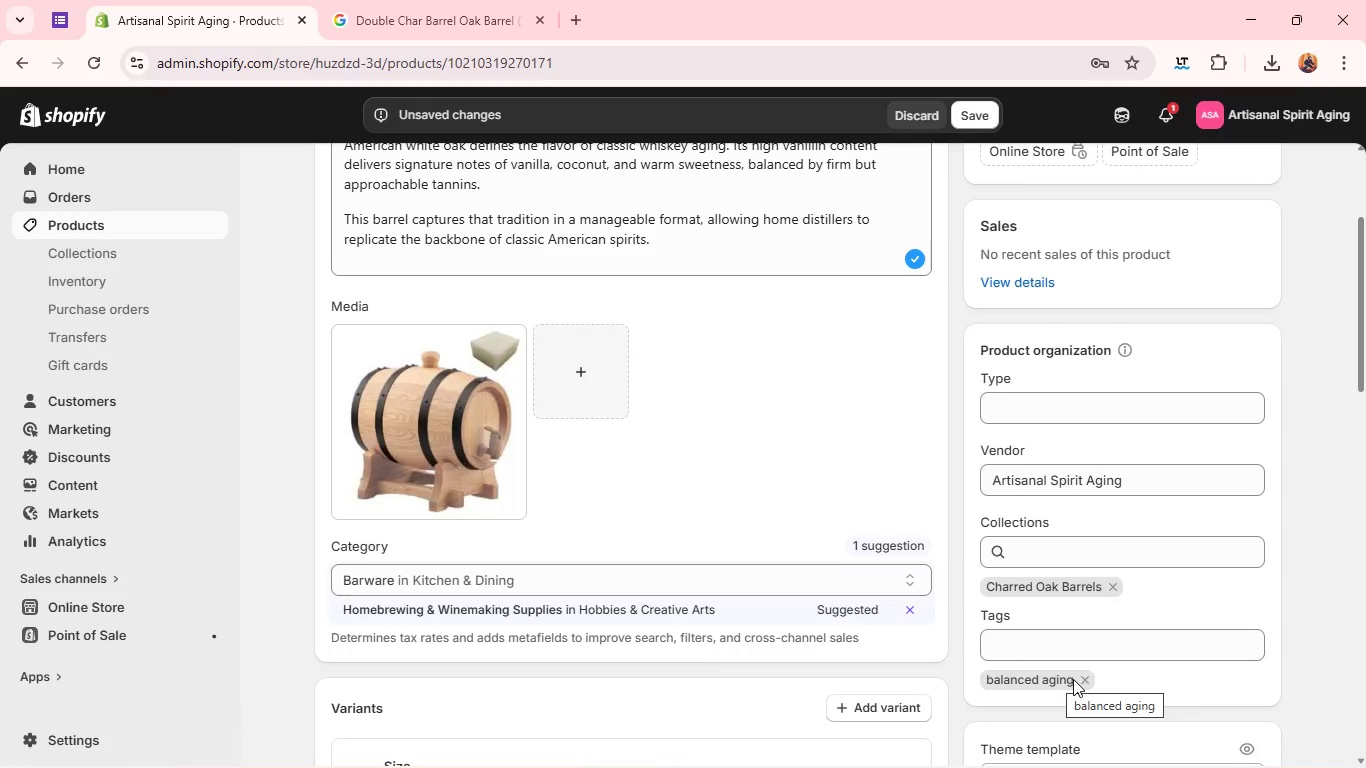 
left_click([1085, 679])
 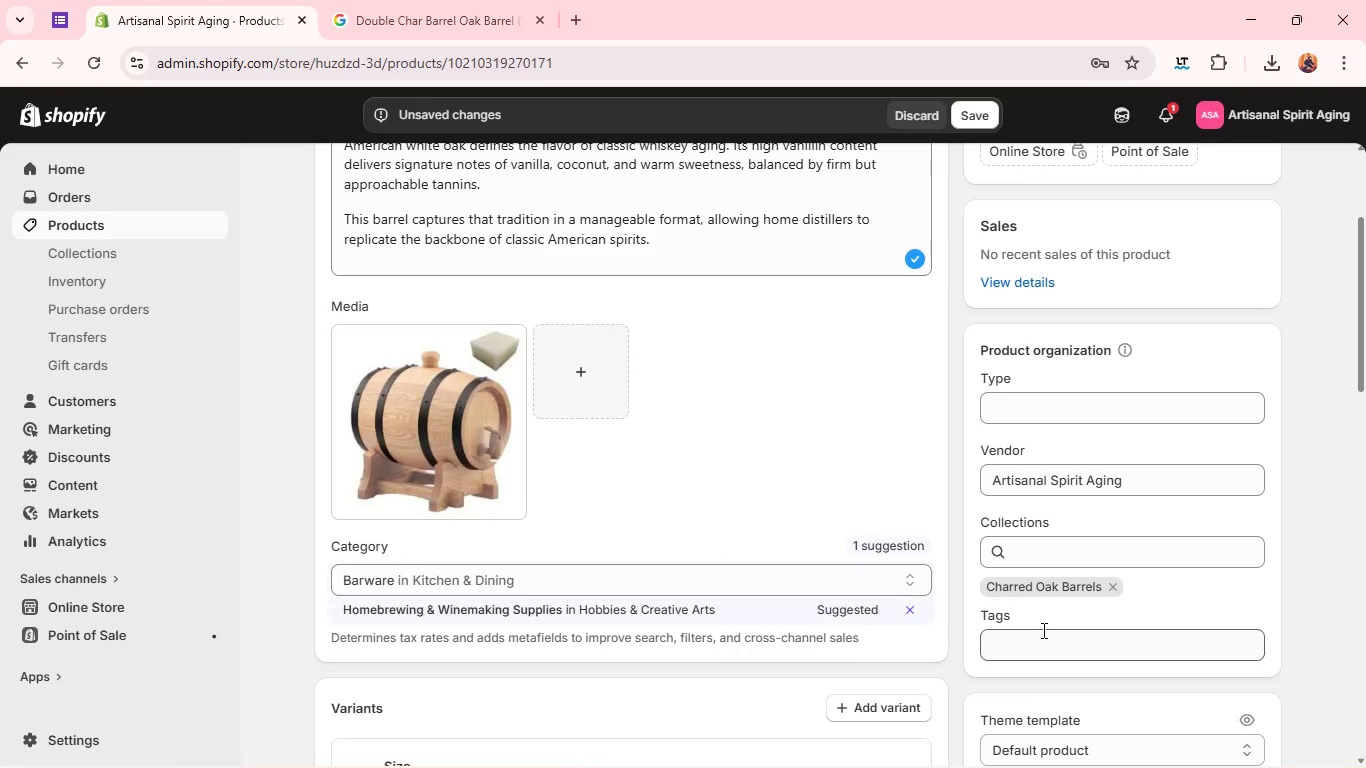 
left_click([1041, 630])
 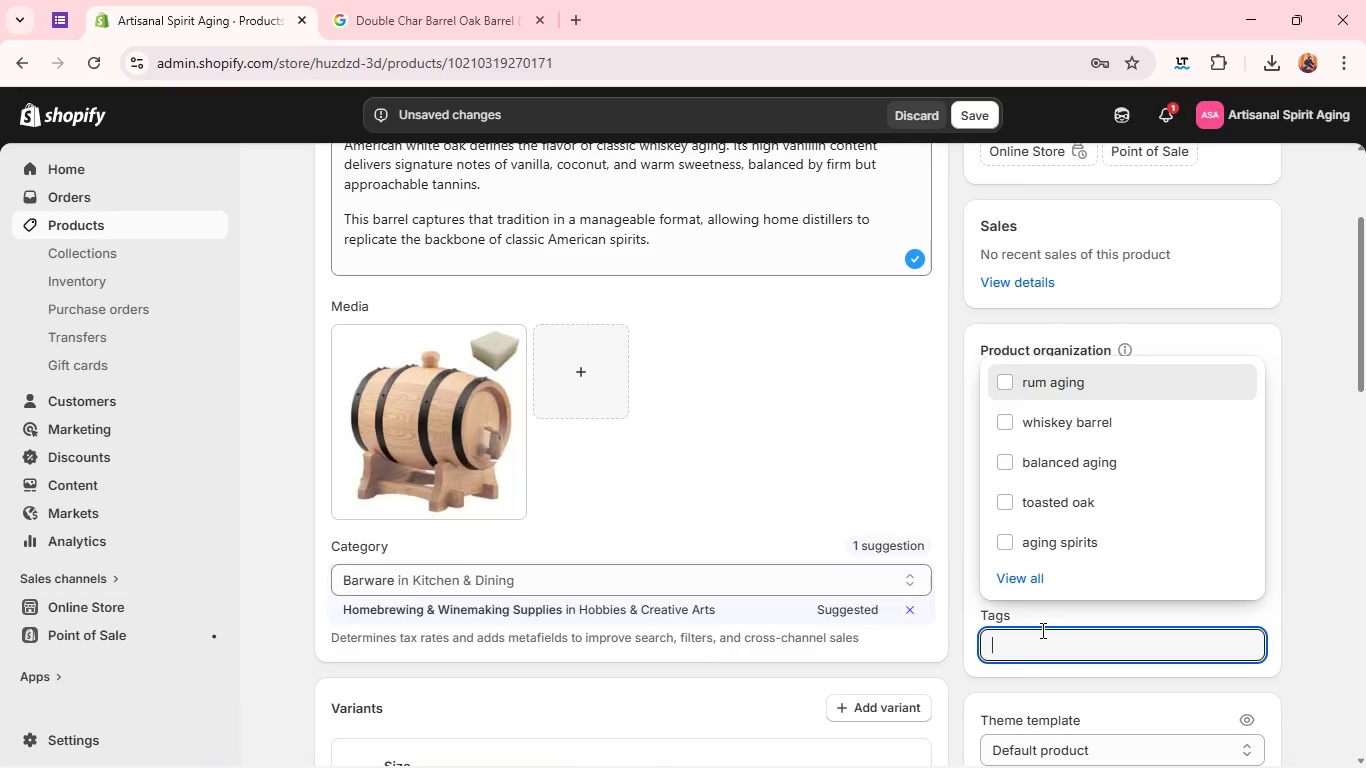 
type(american oak)
 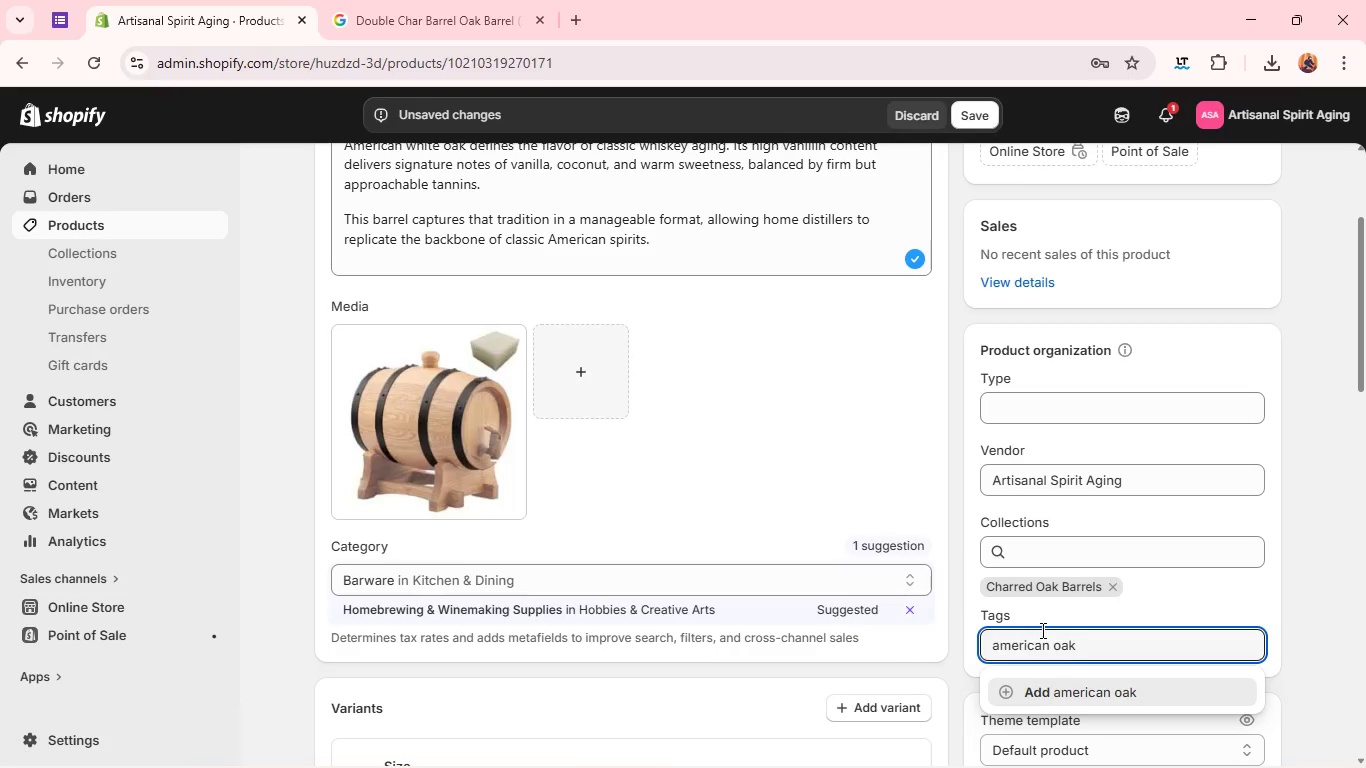 
key(Enter)
 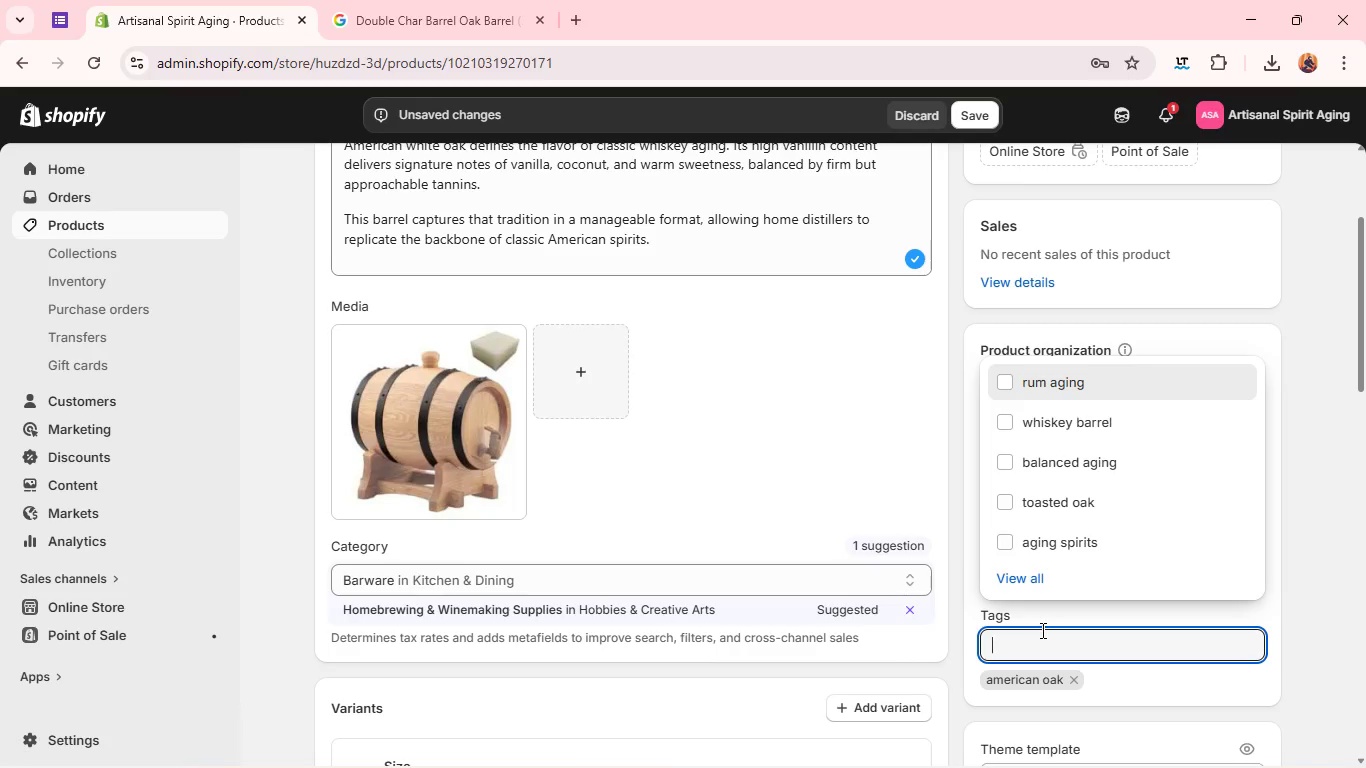 
type(whi)
 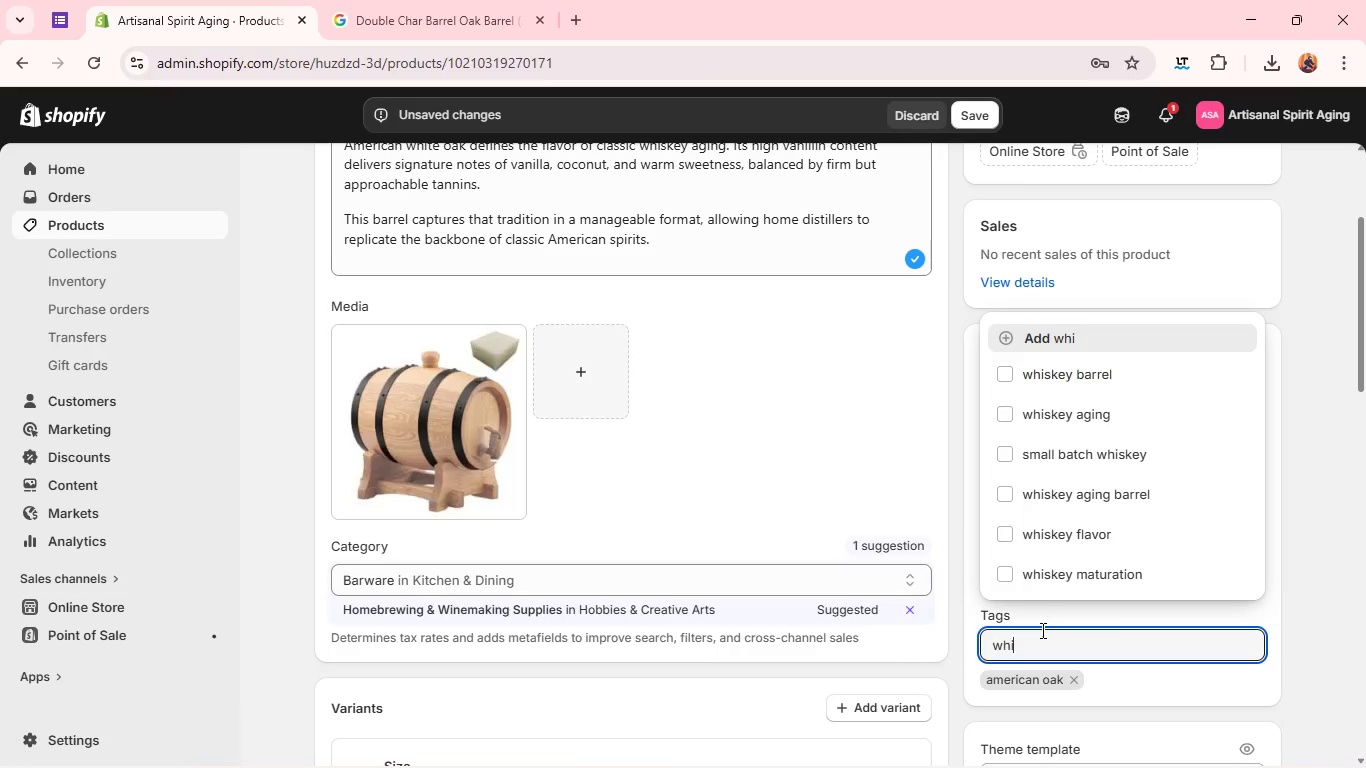 
left_click([1079, 378])
 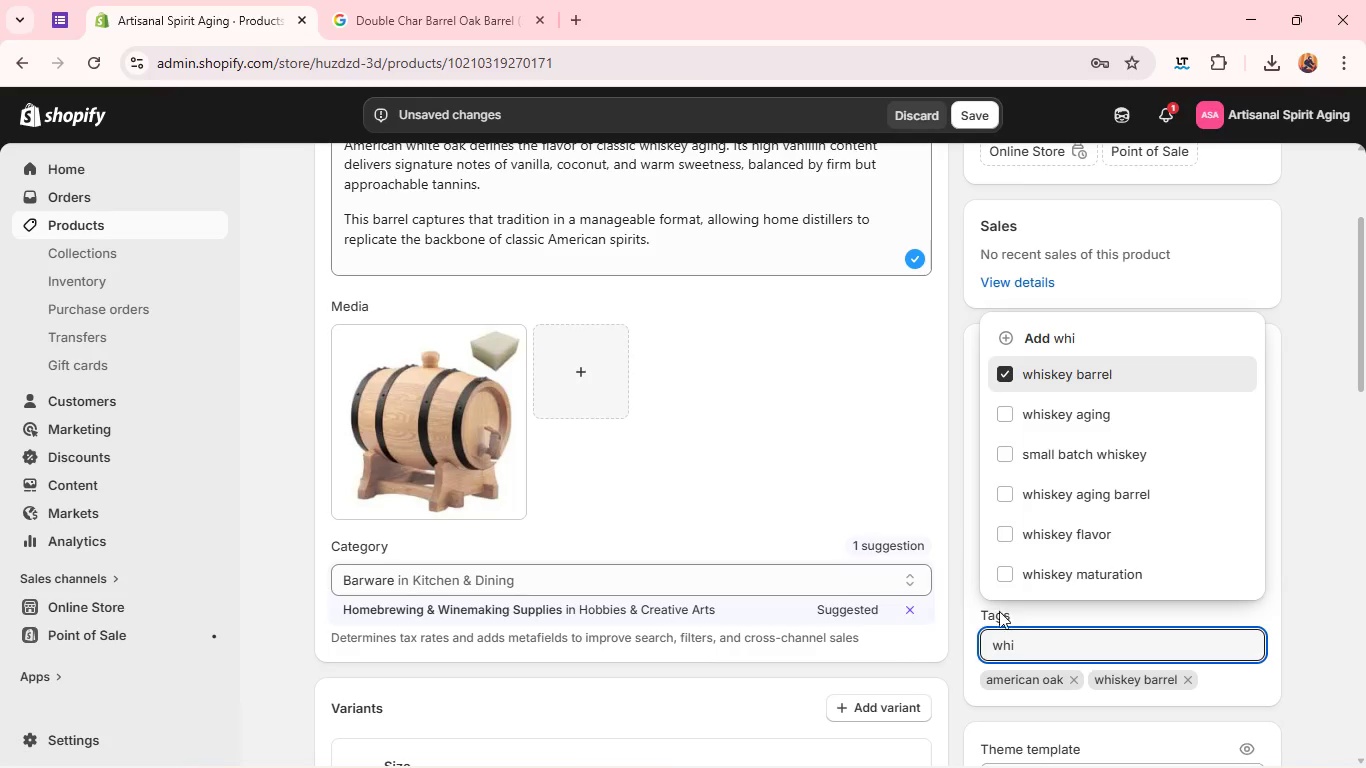 
double_click([1006, 650])
 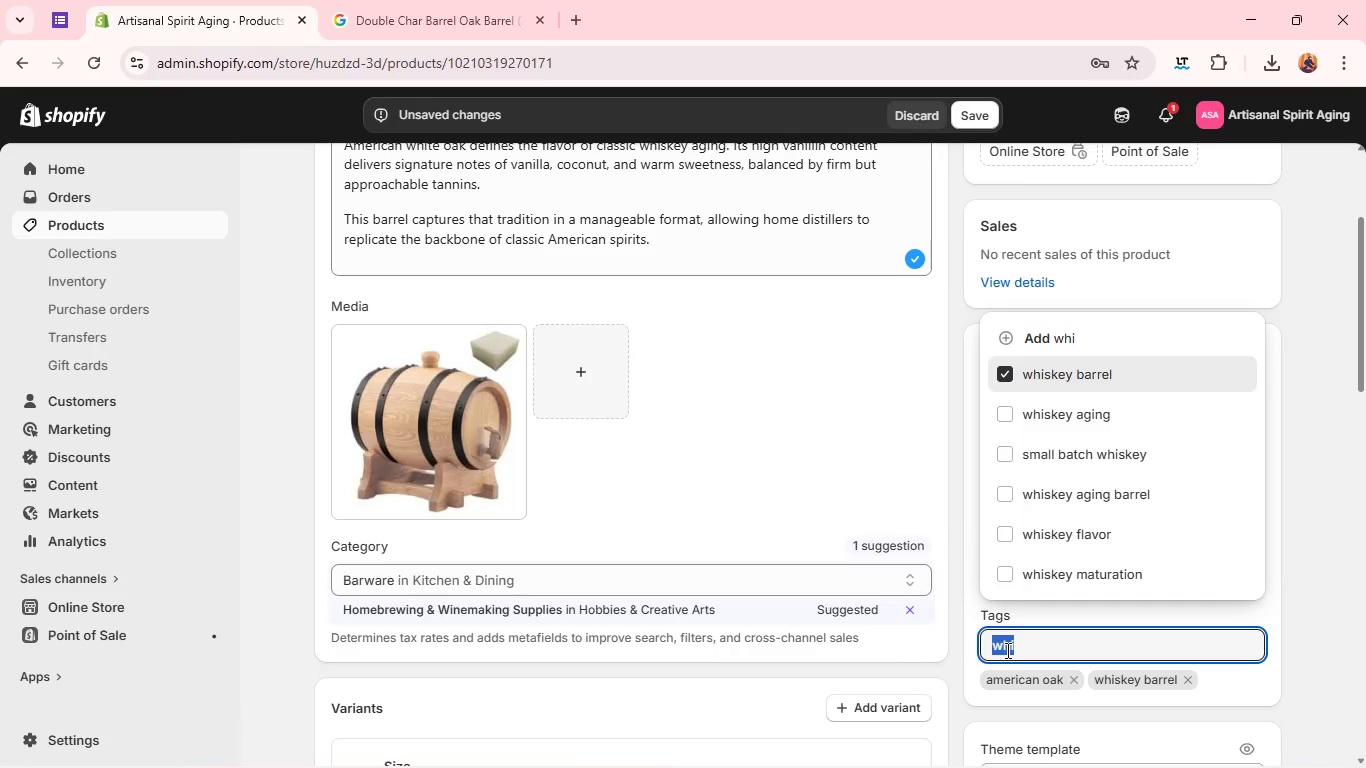 
type(rum)
 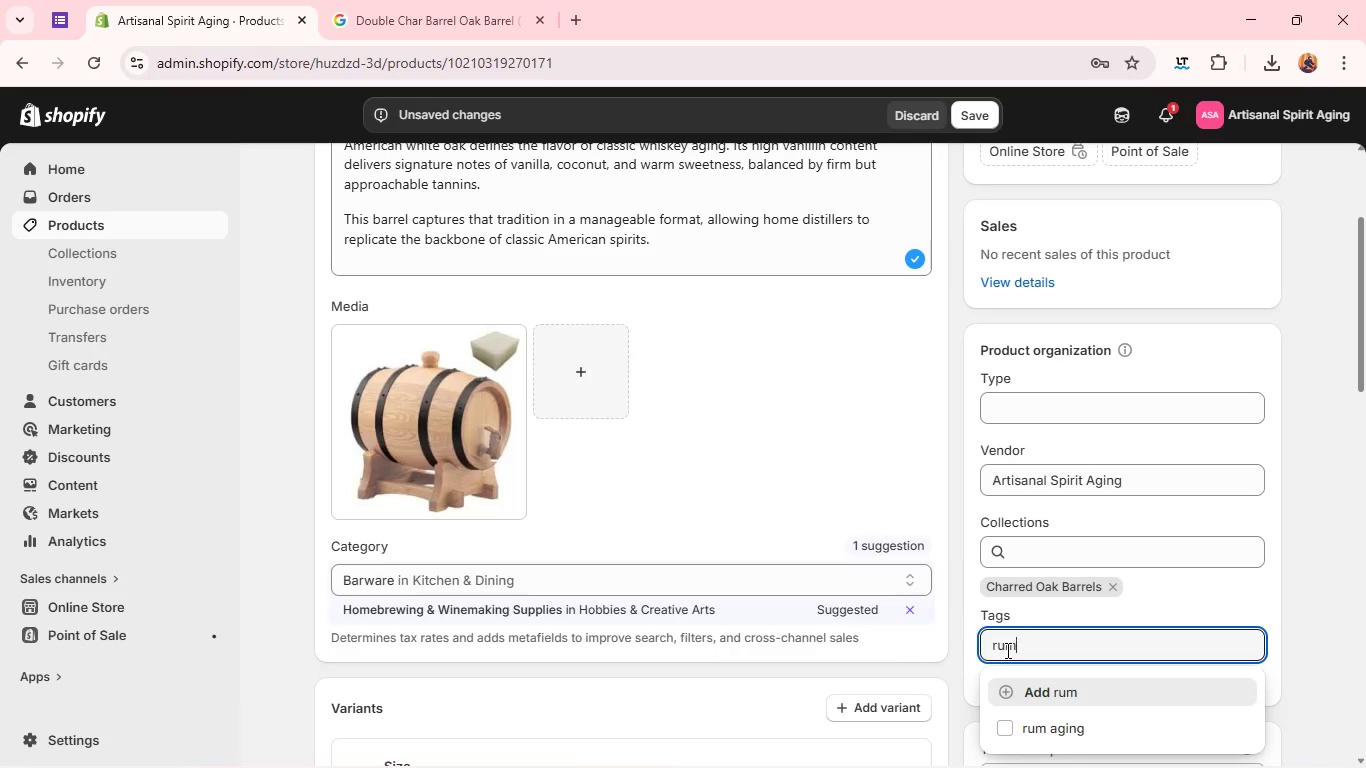 
left_click([1010, 728])
 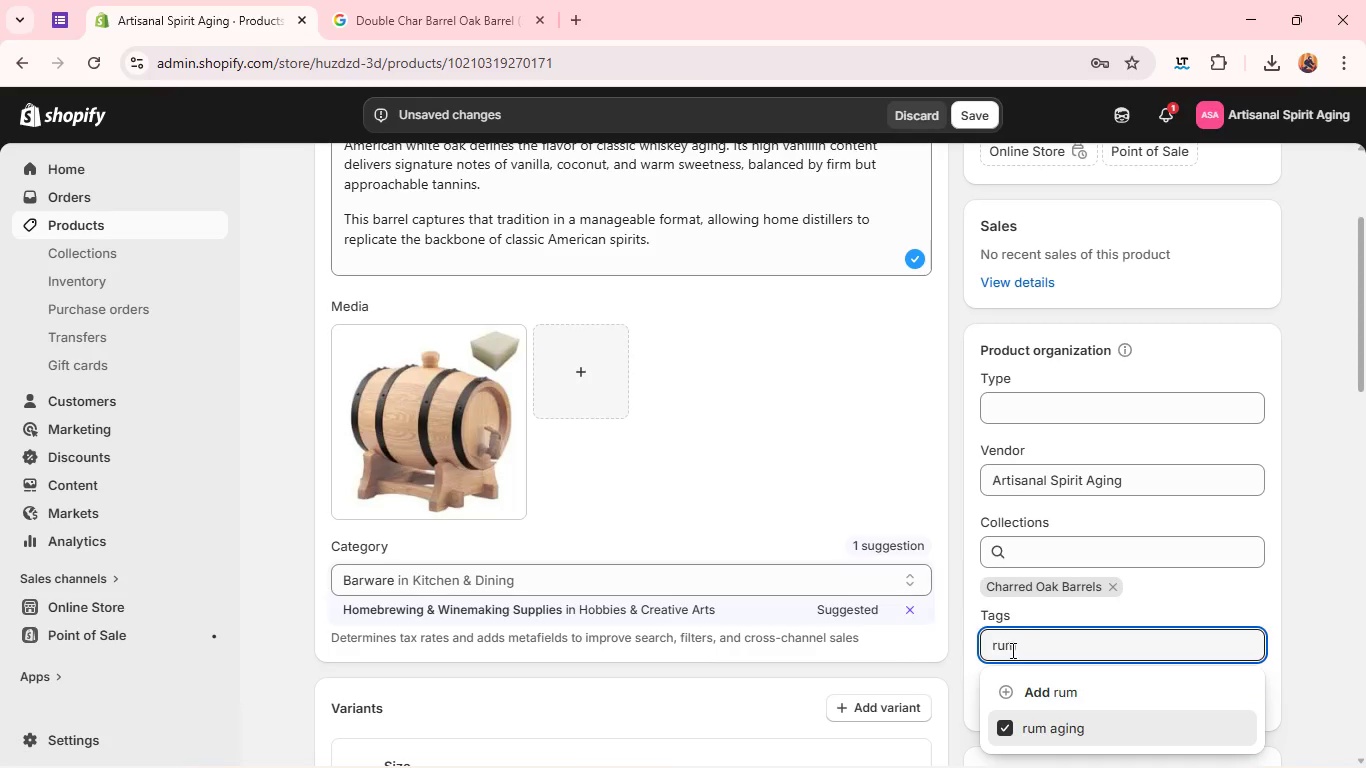 
double_click([1010, 647])
 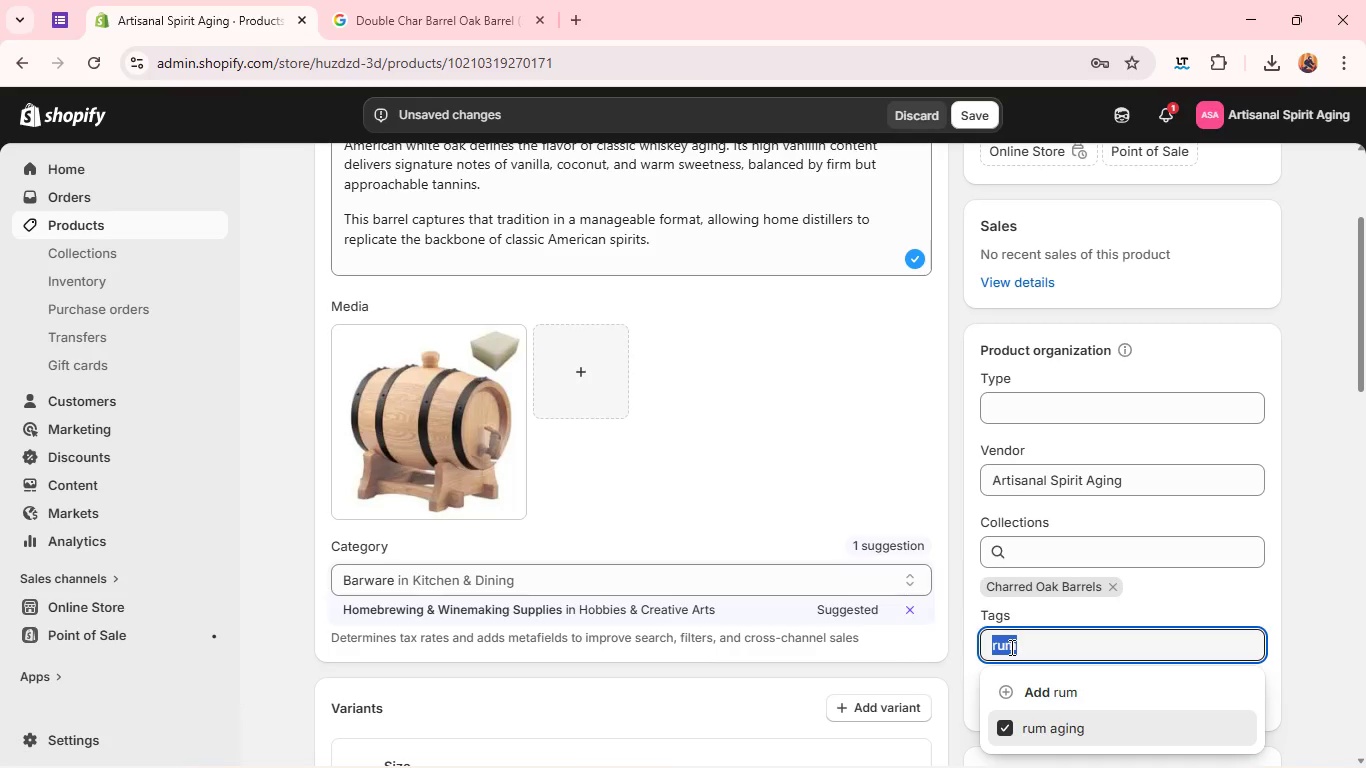 
triple_click([1010, 647])
 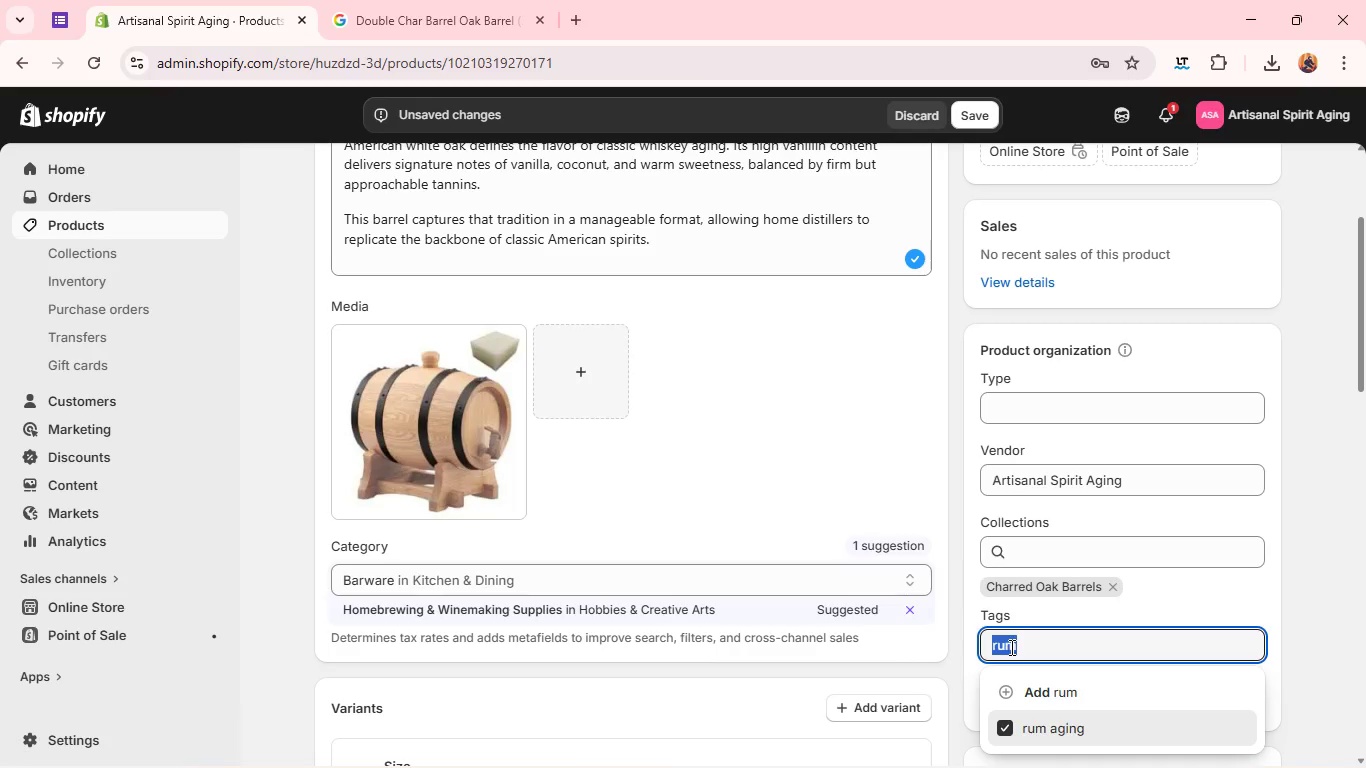 
type(classic oak profile)
 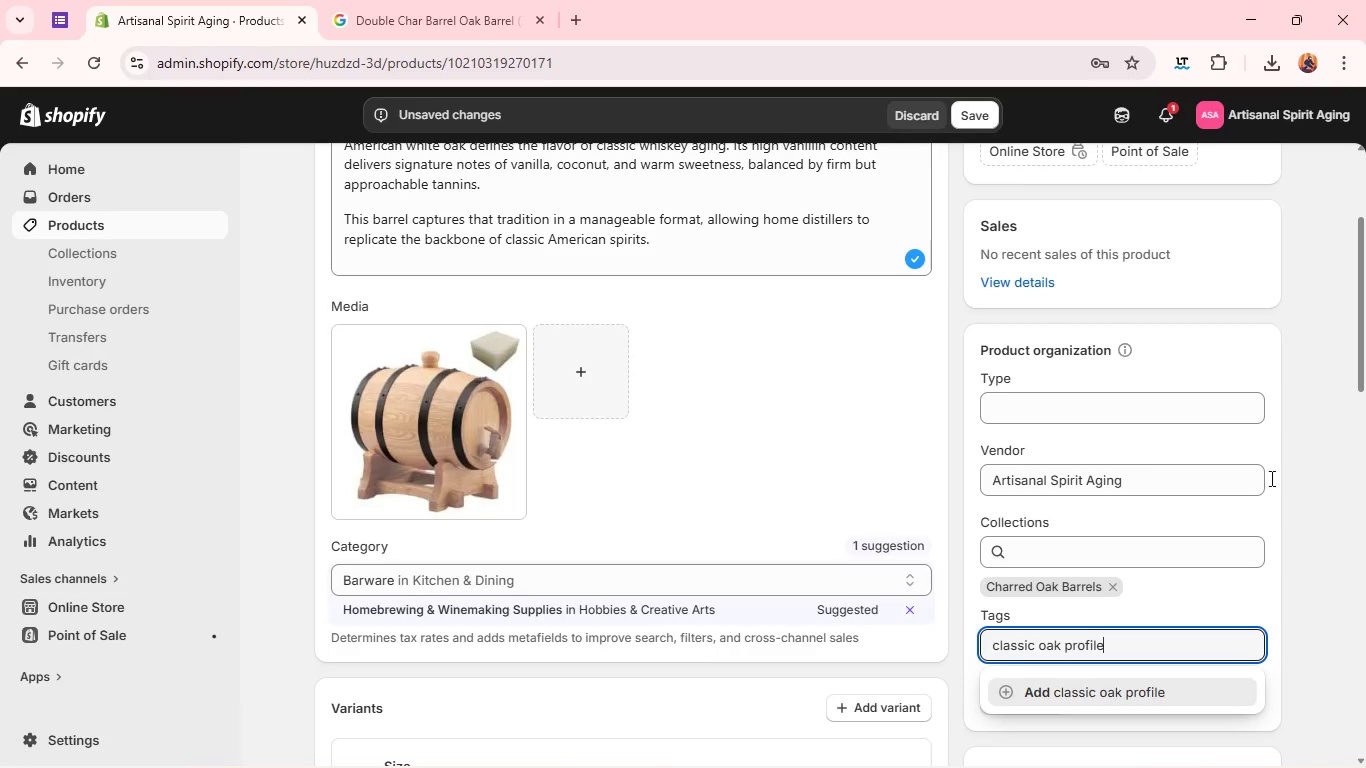 
left_click_drag(start_coordinate=[1299, 496], to_coordinate=[1056, 263])
 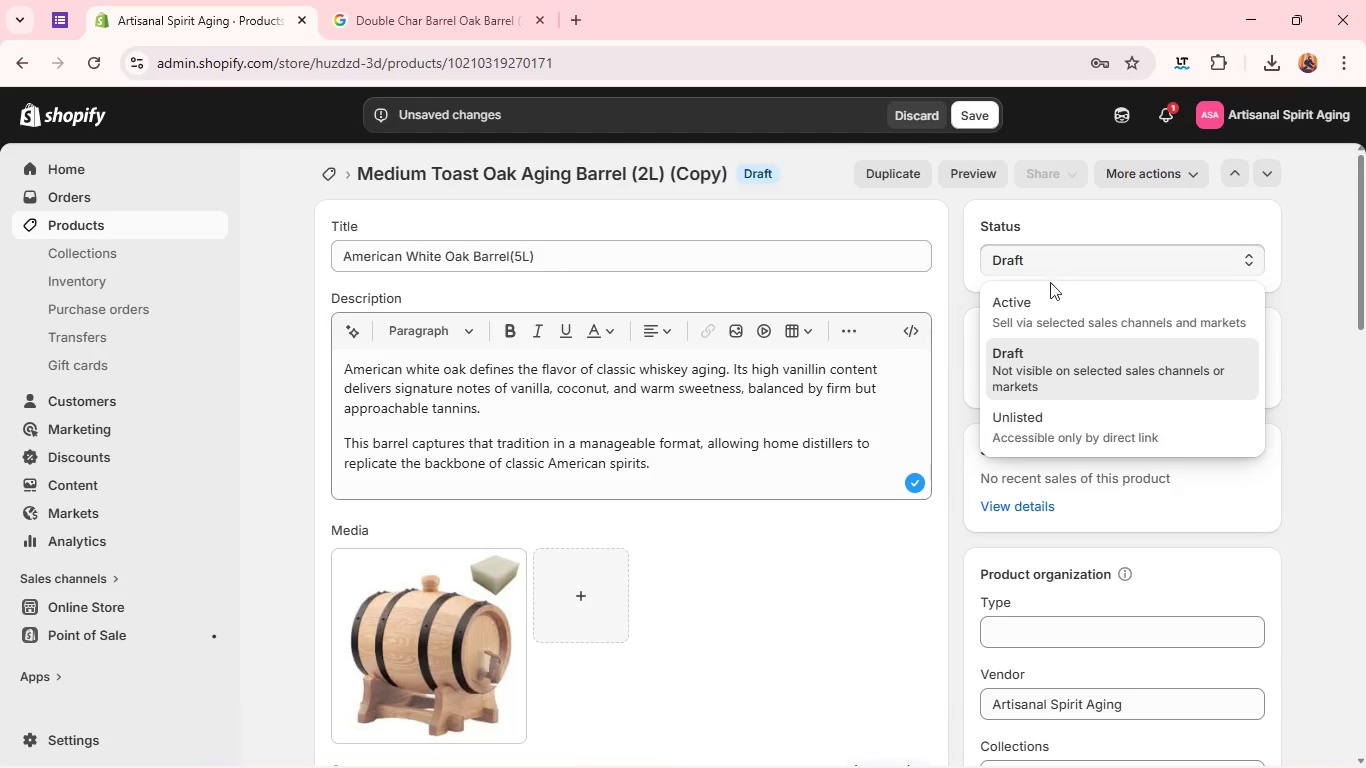 
left_click([1056, 263])
 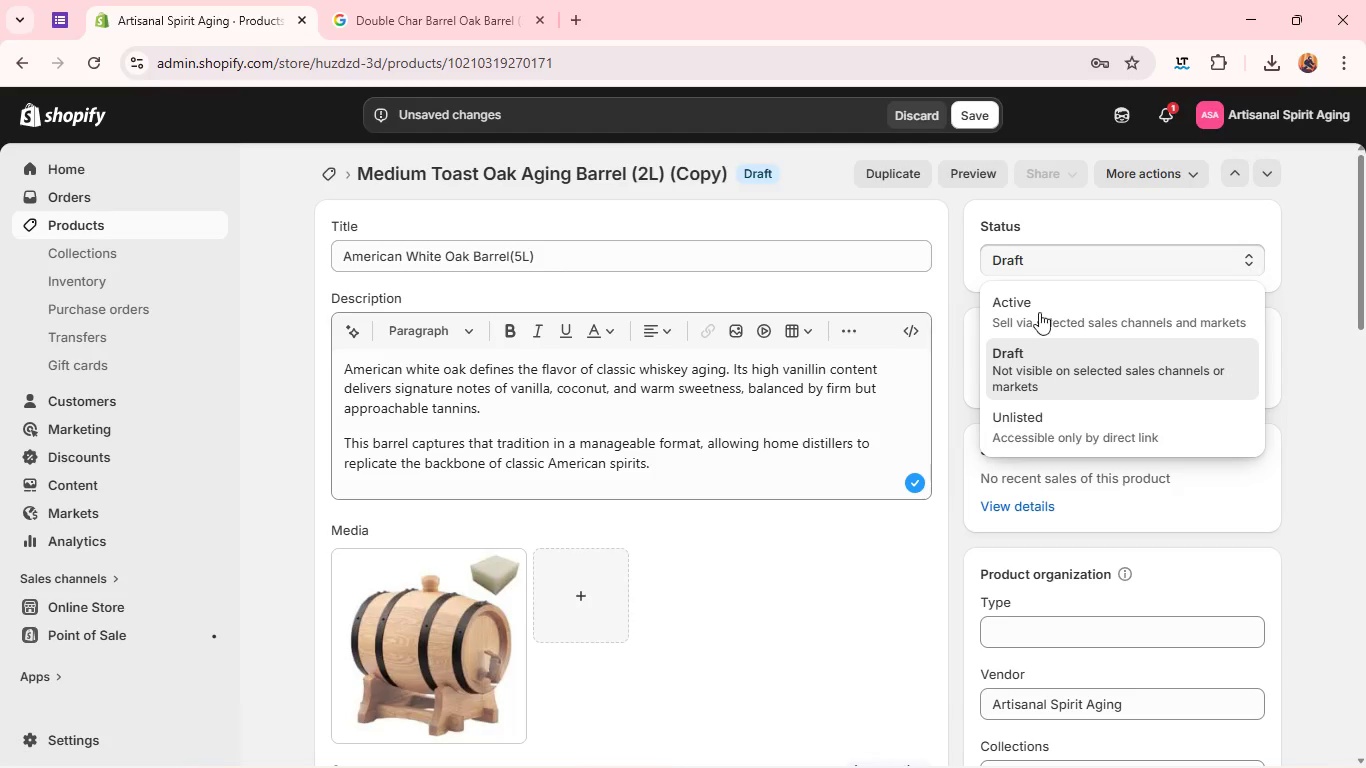 
left_click([1038, 315])
 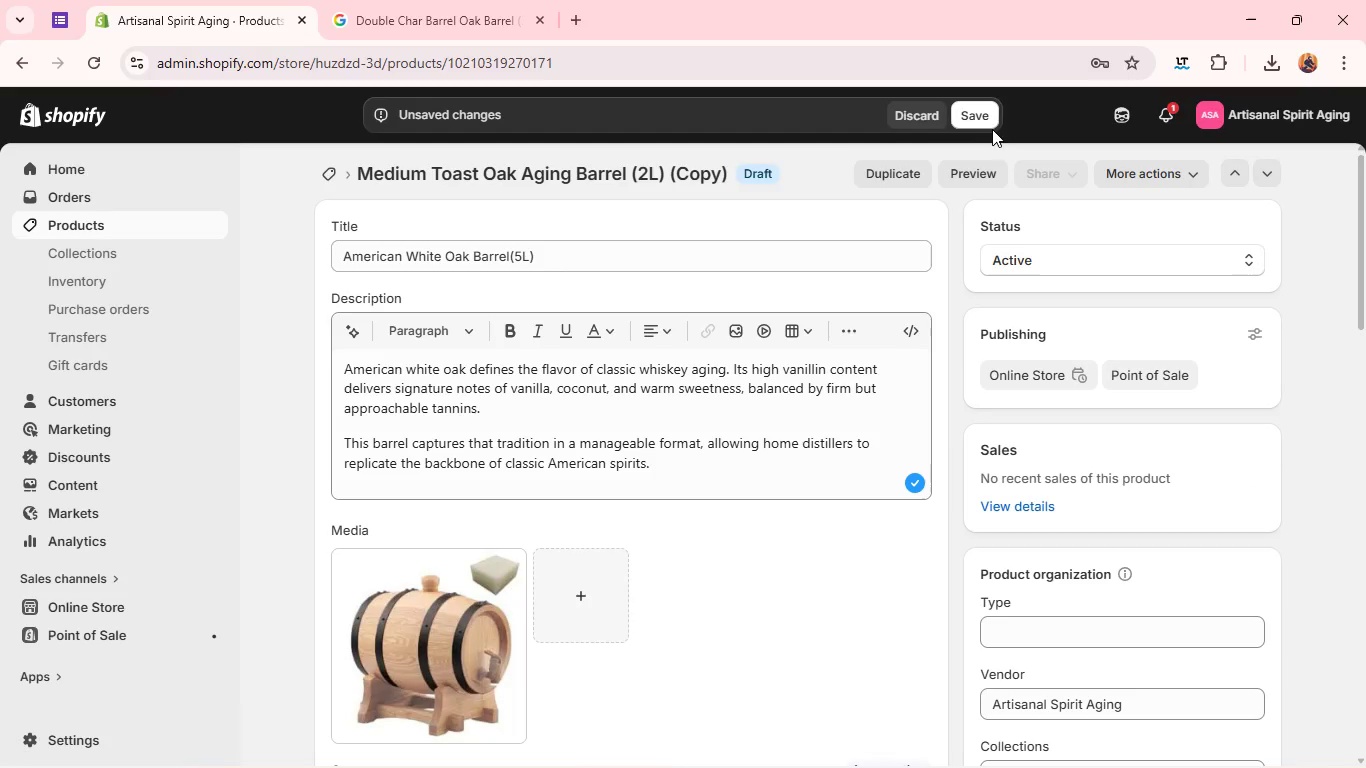 
left_click([982, 121])
 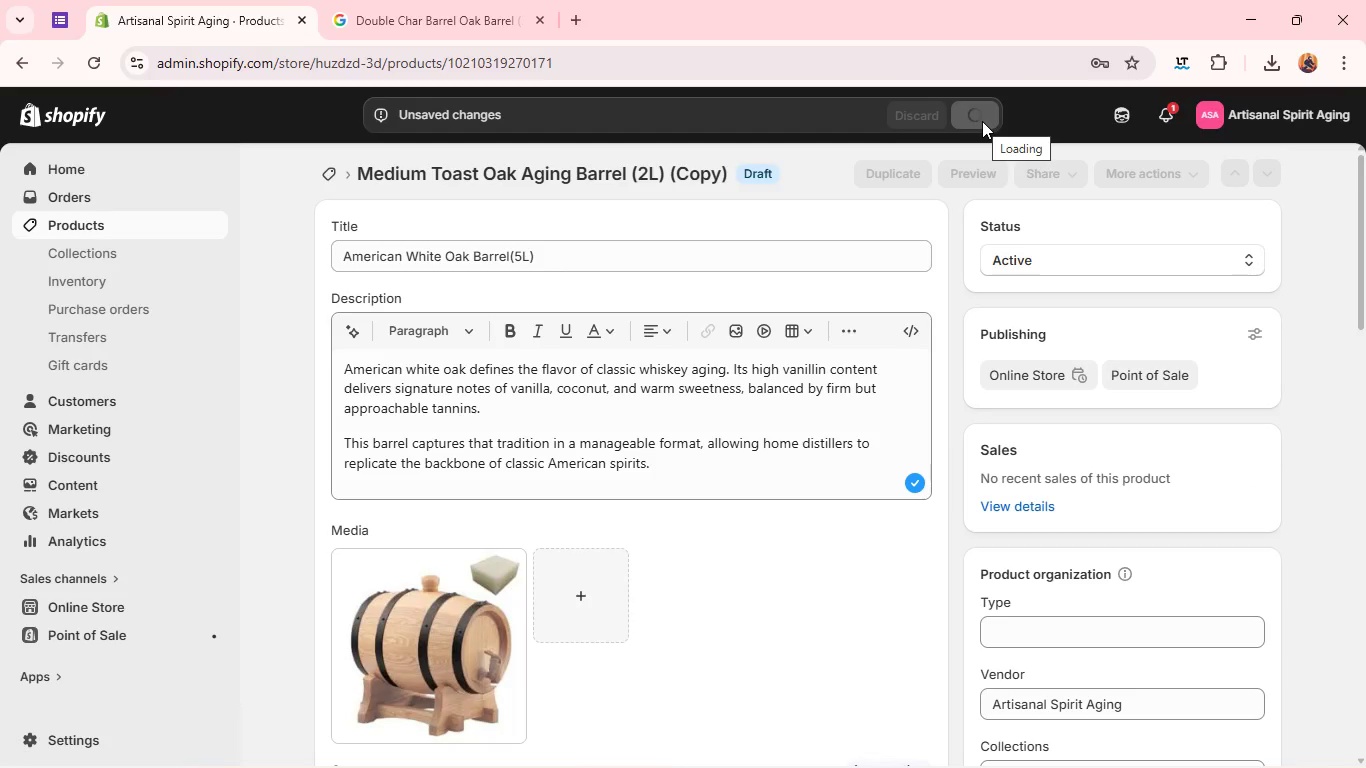 
scroll: coordinate [981, 120], scroll_direction: none, amount: 0.0
 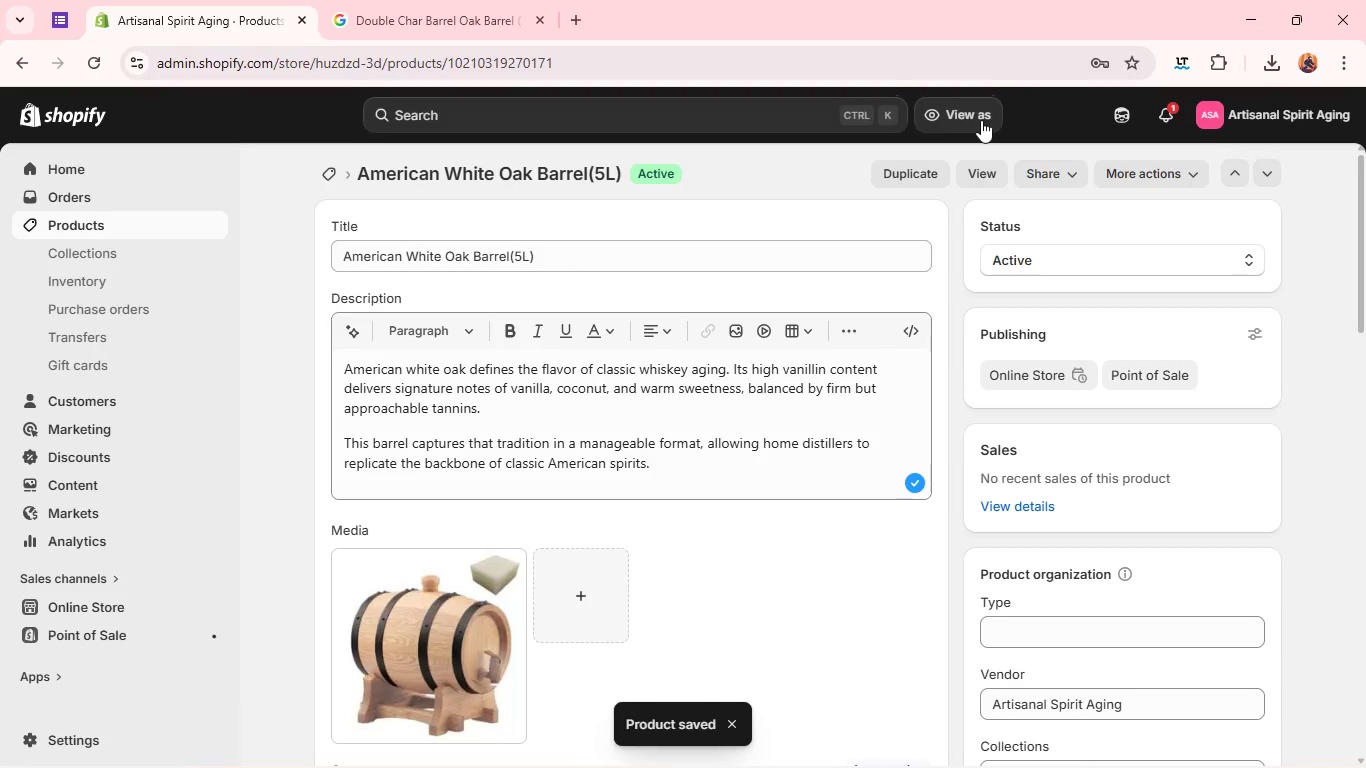 
wait(9.76)
 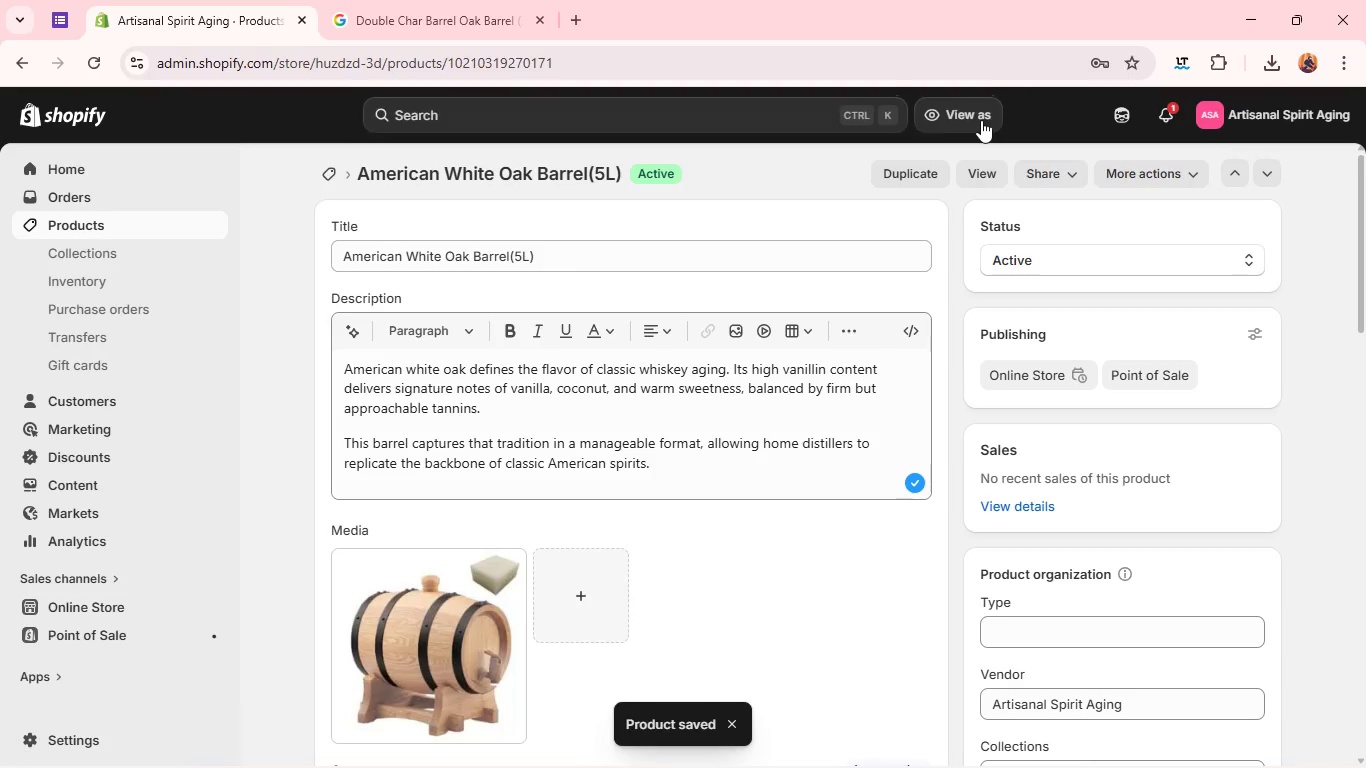 
left_click([170, 236])
 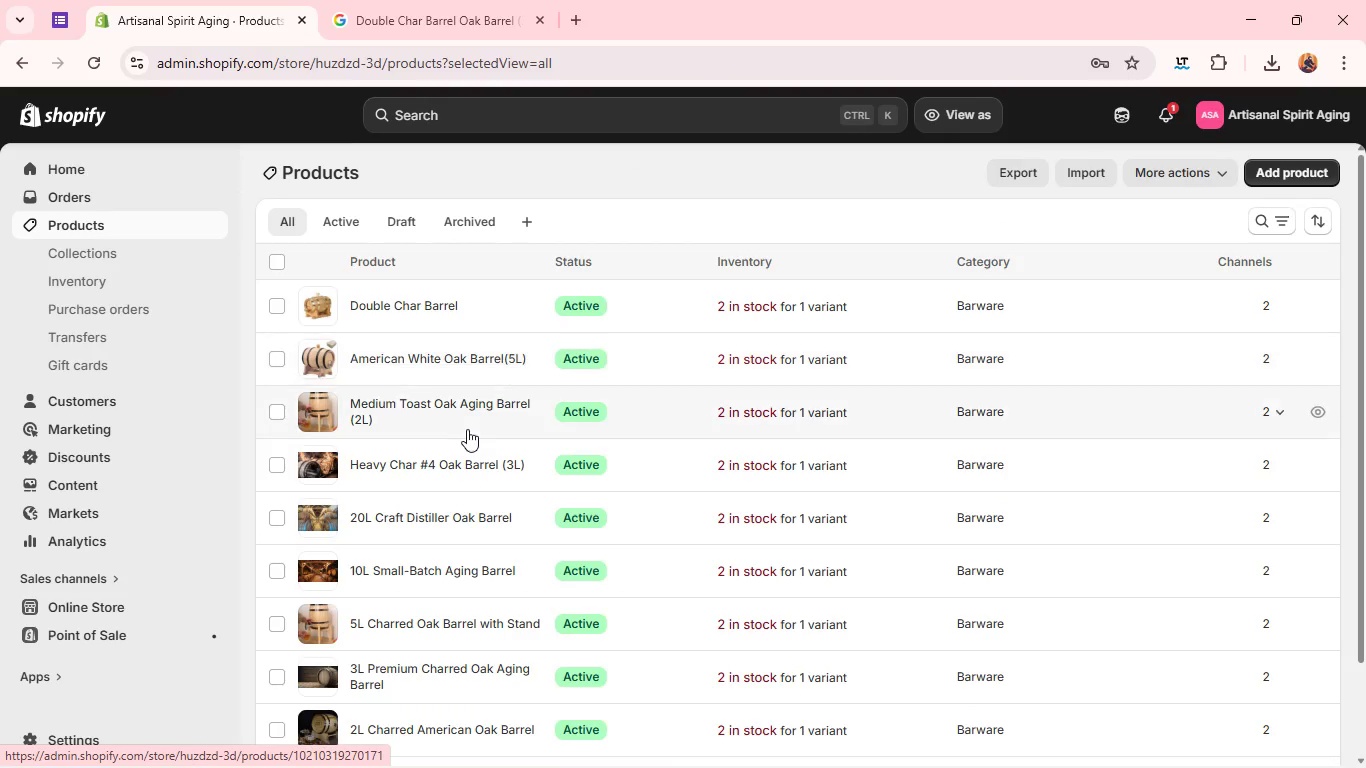 
wait(9.45)
 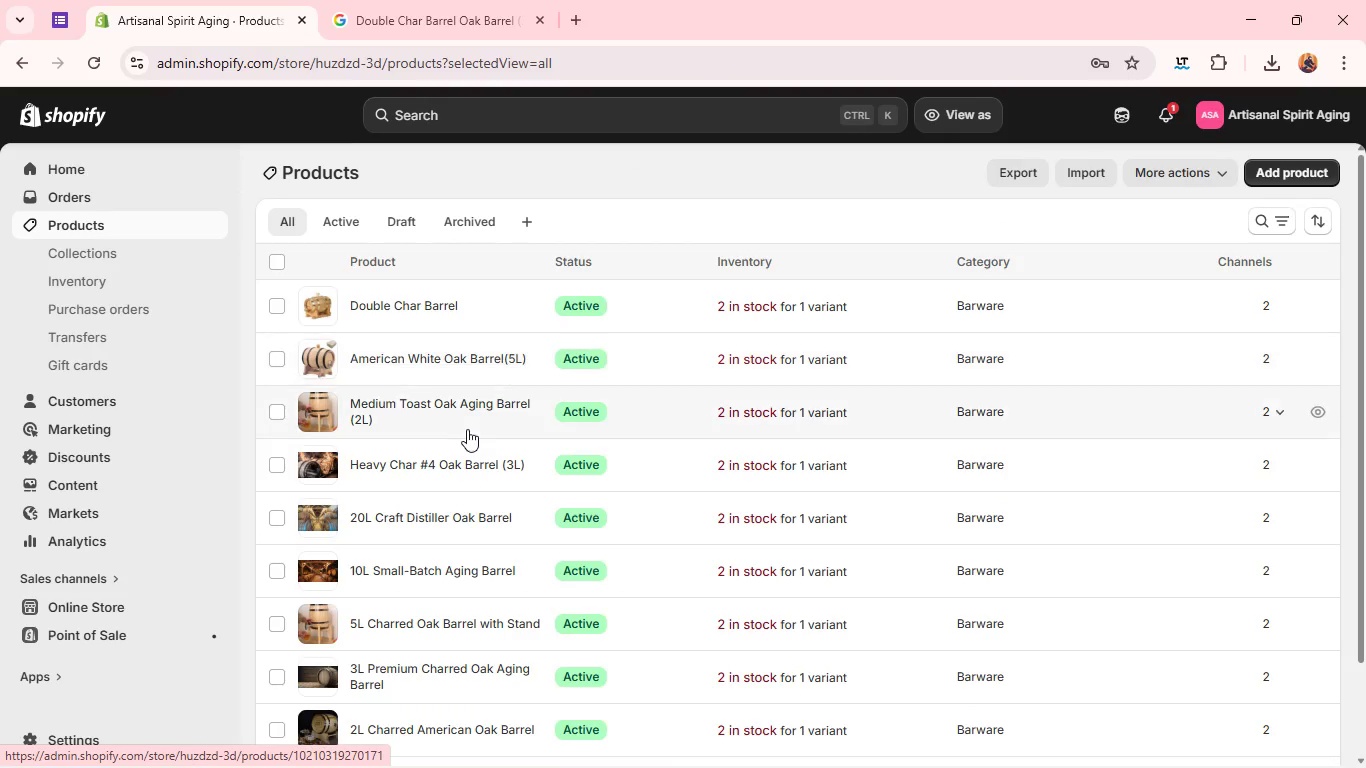 
left_click([571, 743])